 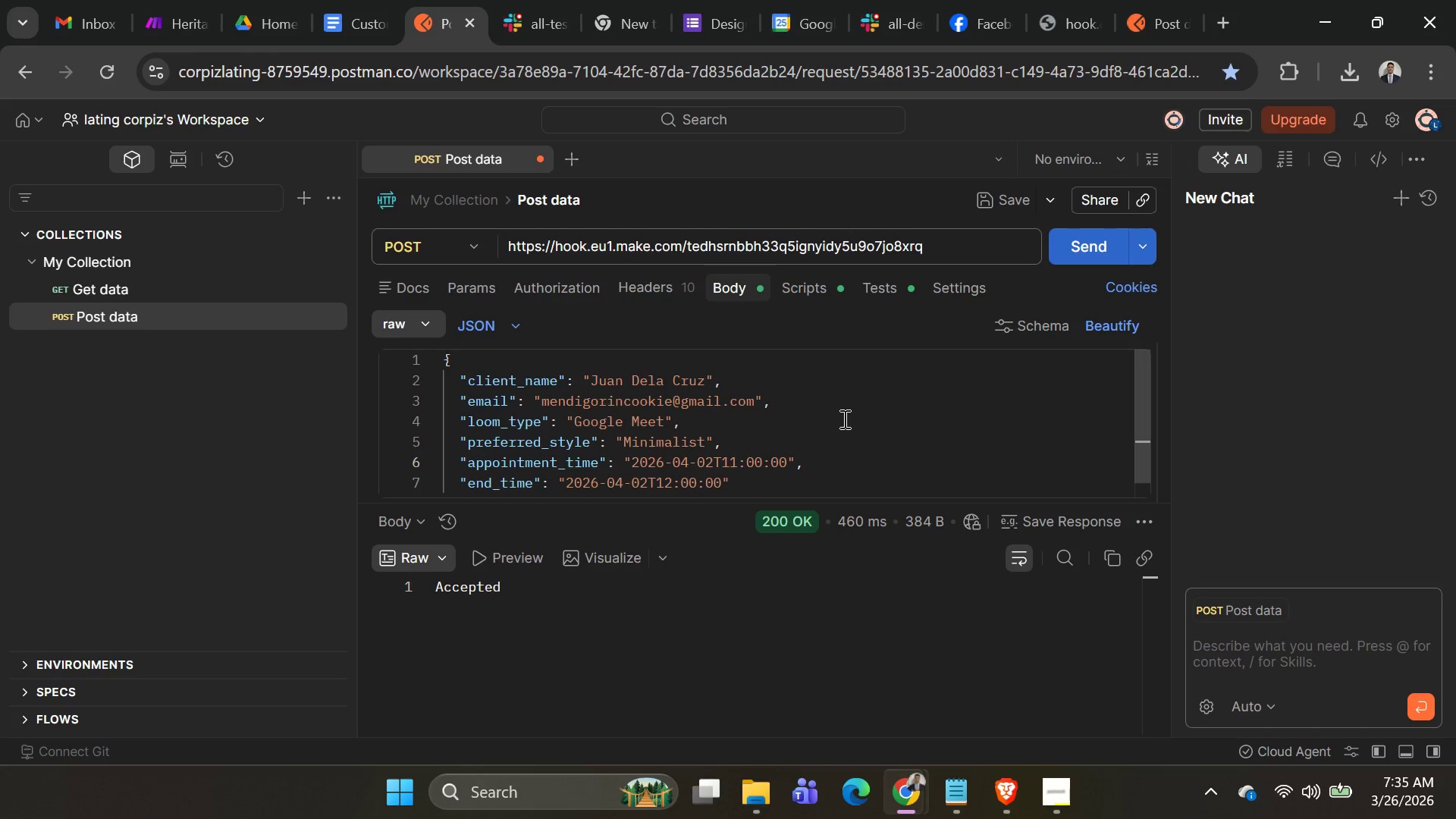 
left_click([864, 19])
 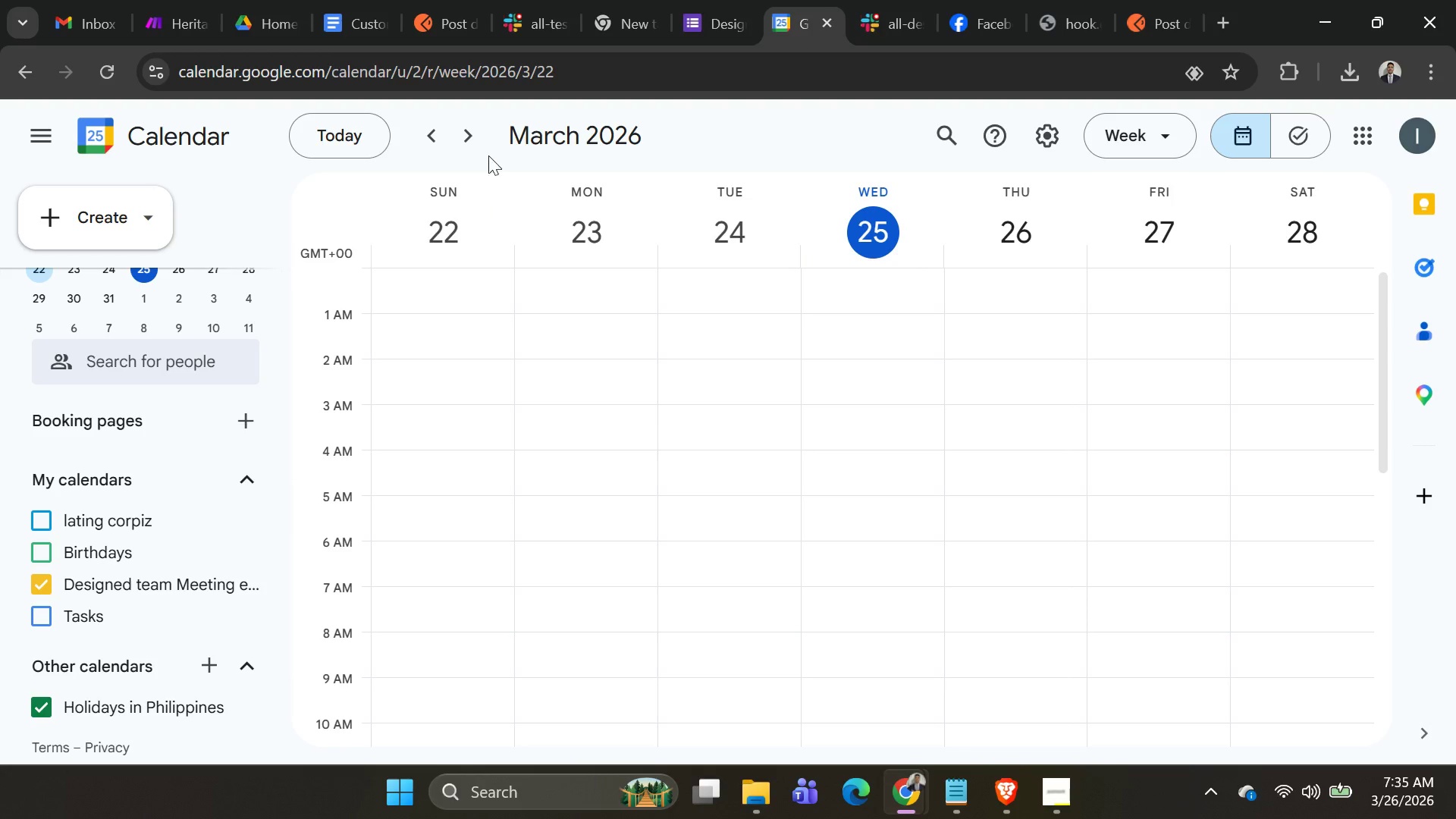 
left_click([435, 0])
 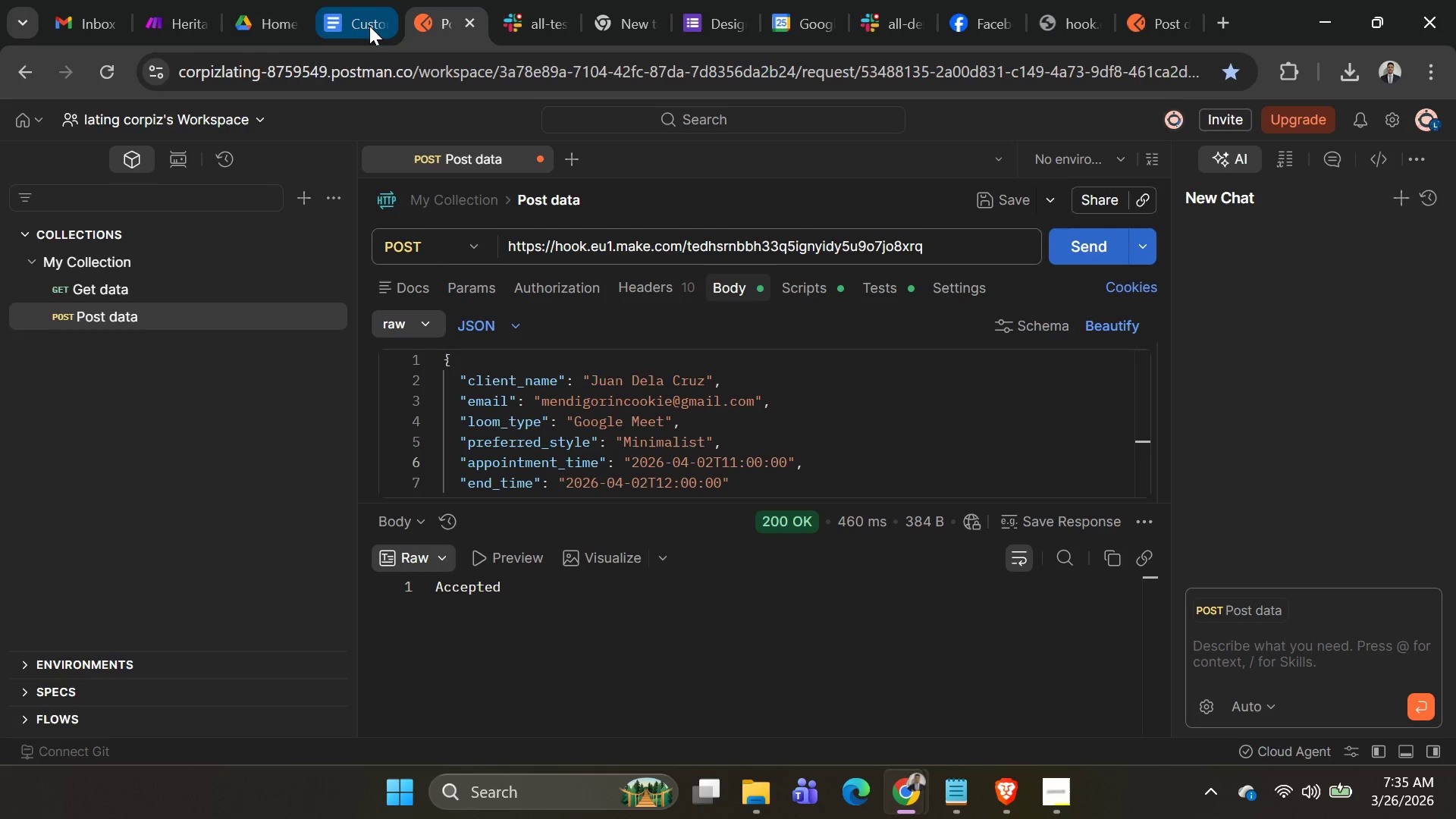 
left_click([366, 26])
 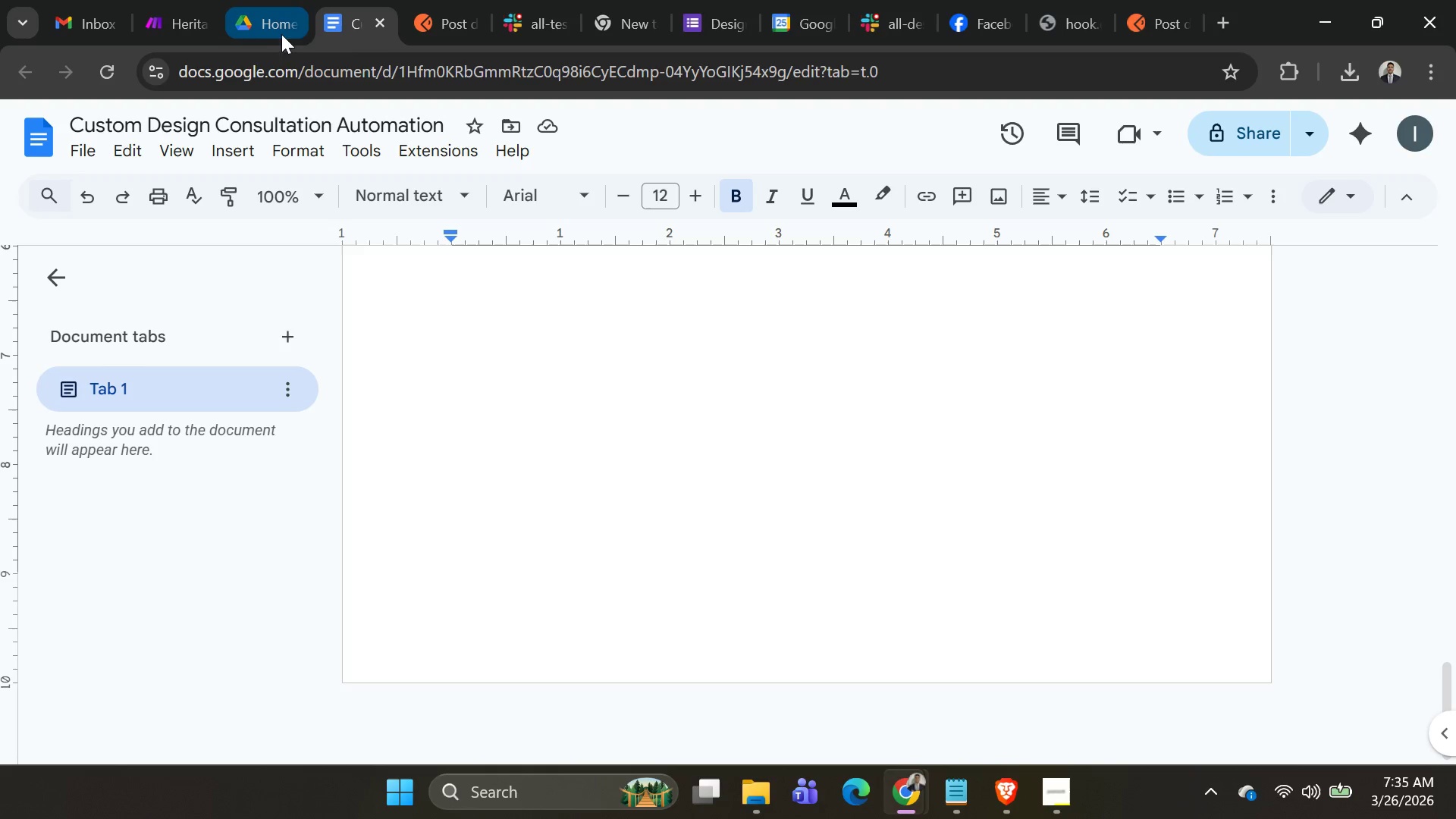 
left_click([269, 27])
 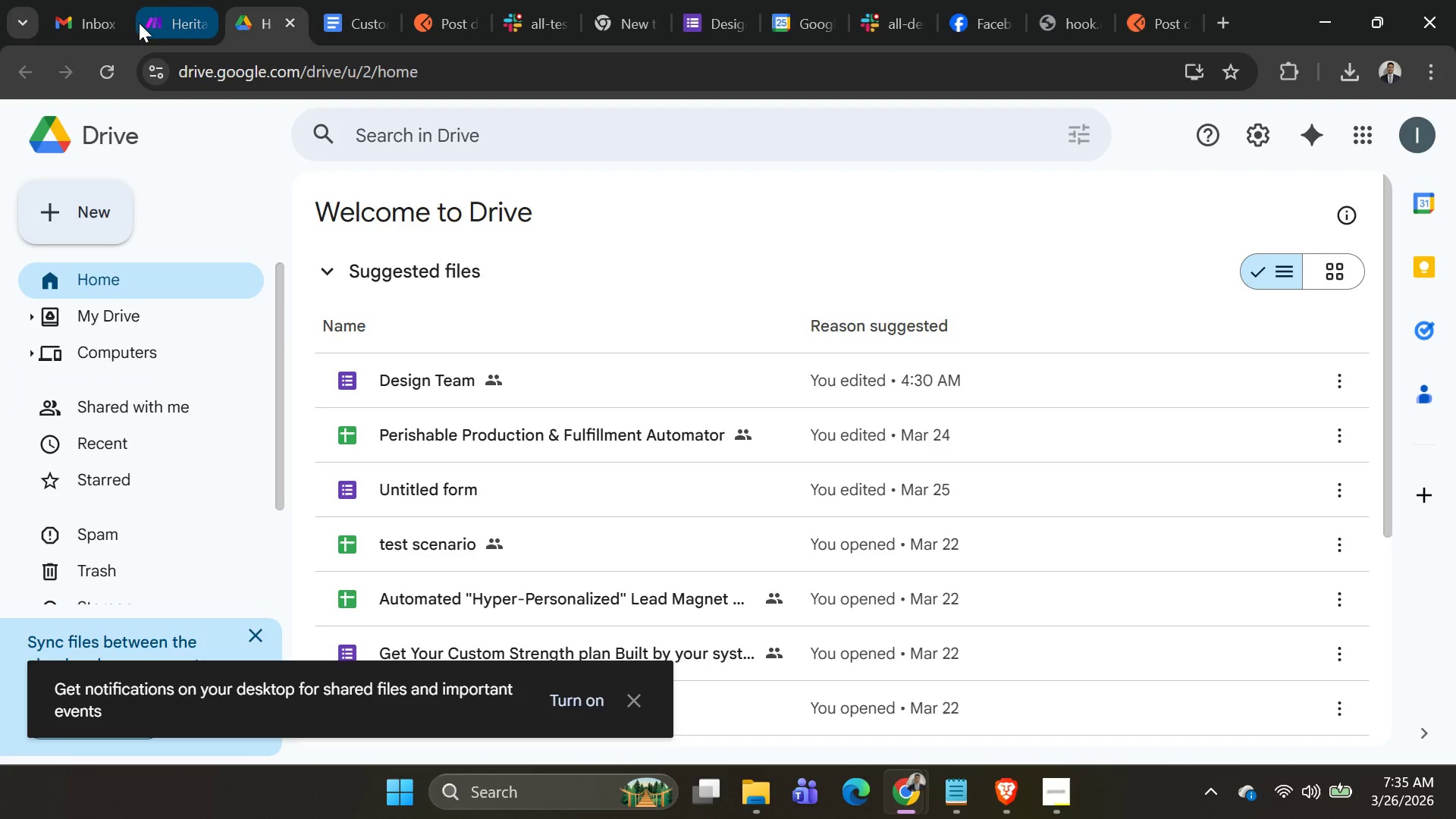 
left_click([149, 20])
 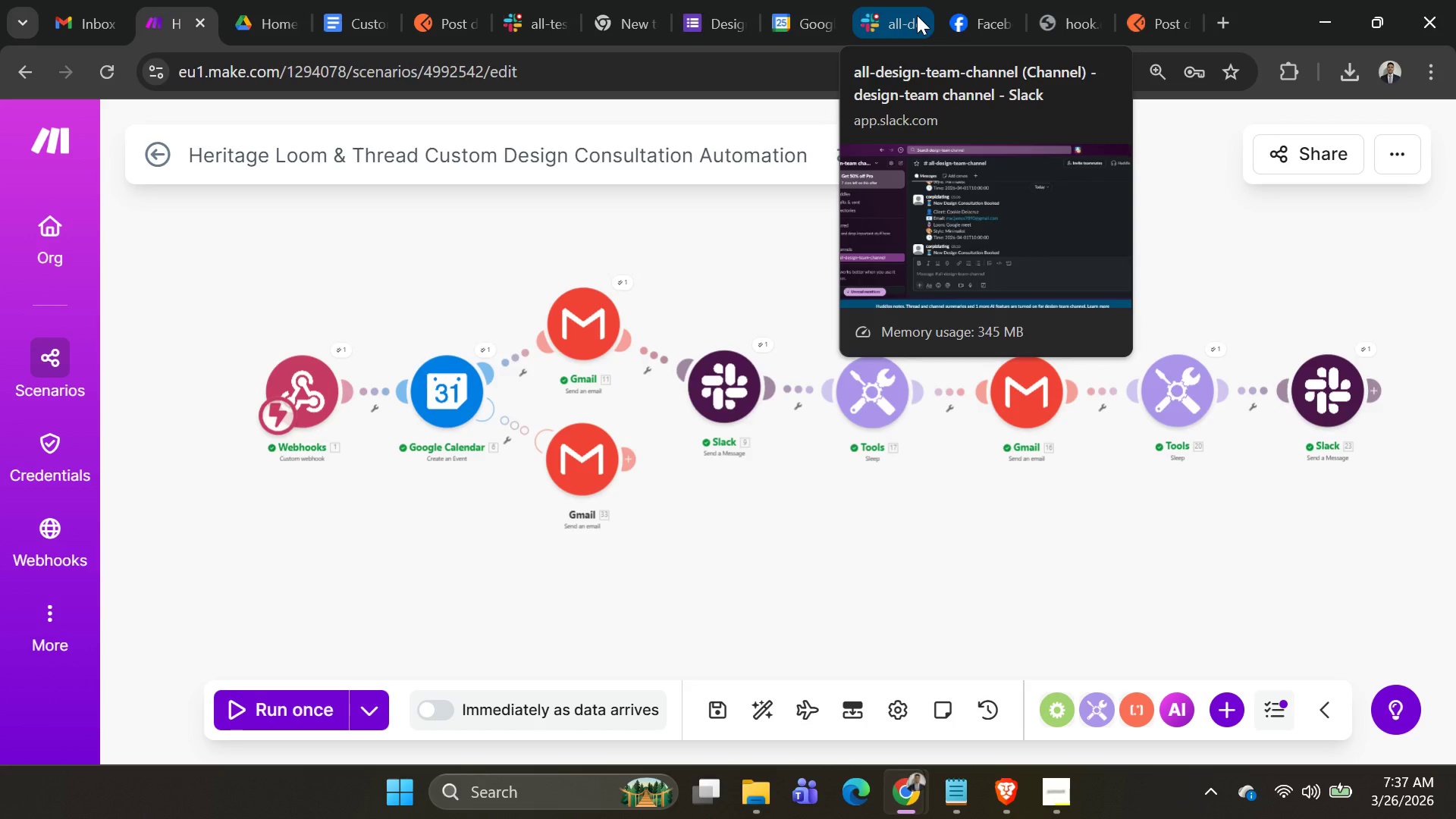 
wait(94.41)
 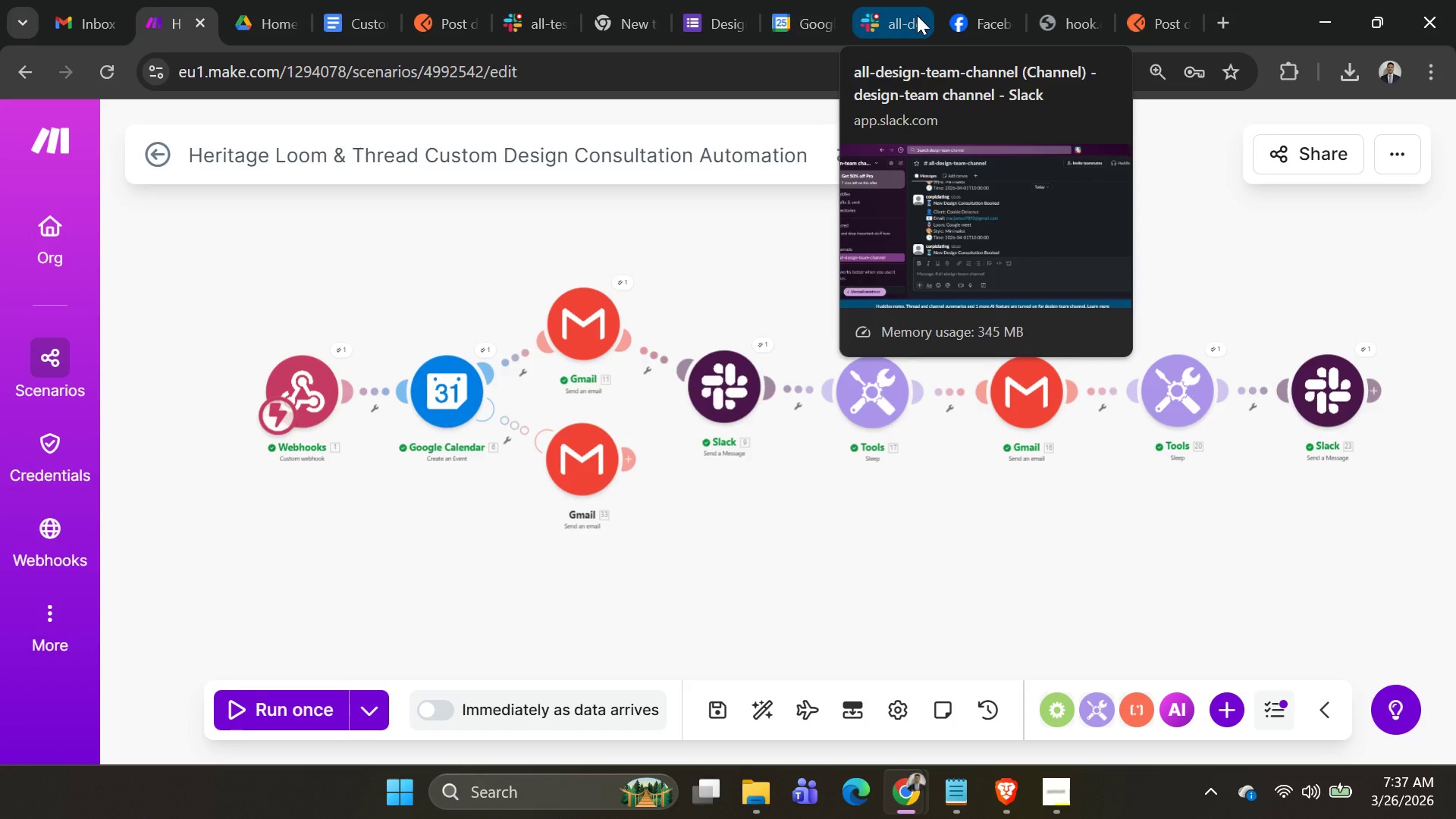 
scroll: coordinate [940, 12], scroll_direction: none, amount: 0.0
 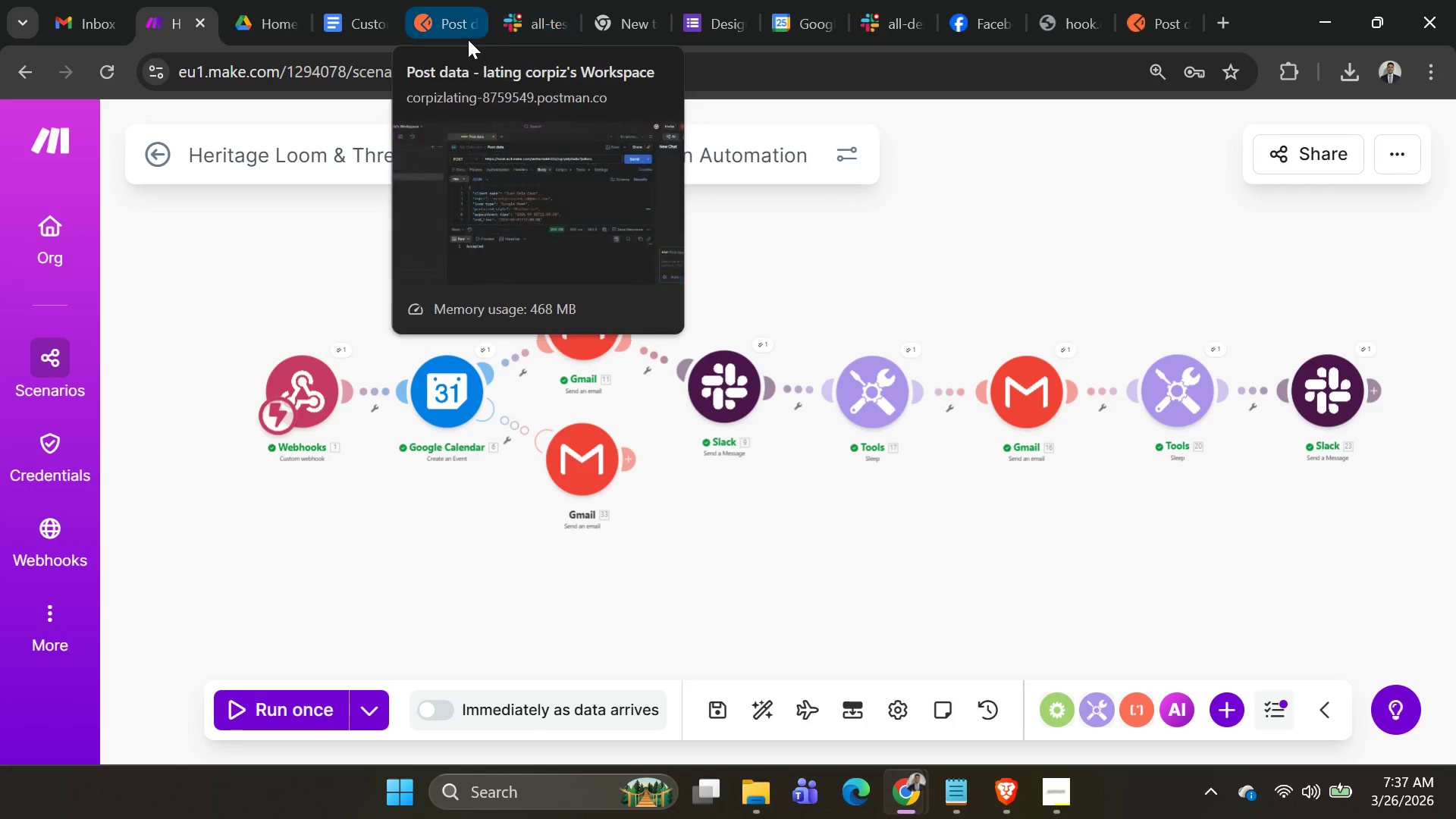 
left_click([468, 36])
 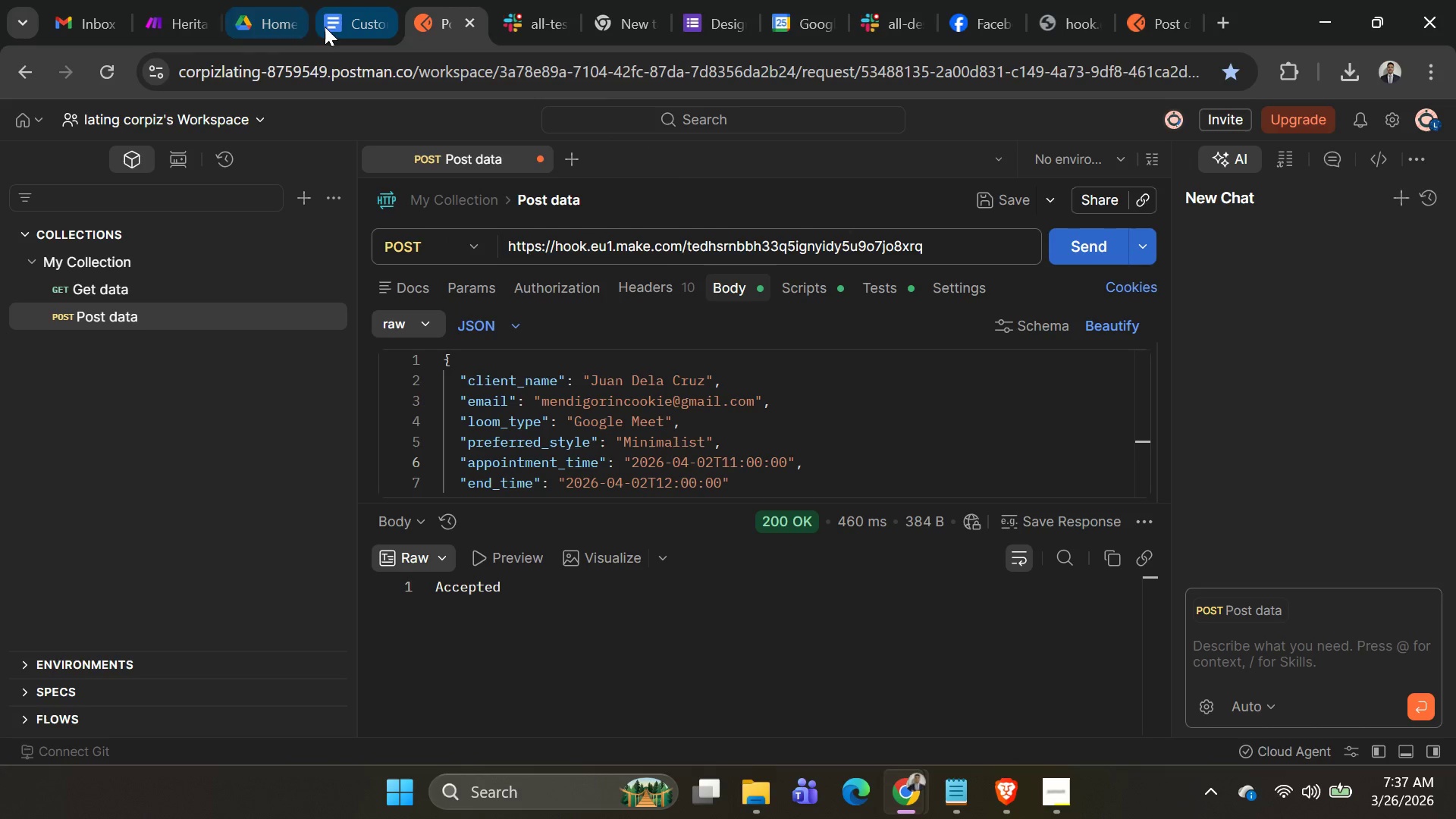 
left_click([335, 27])
 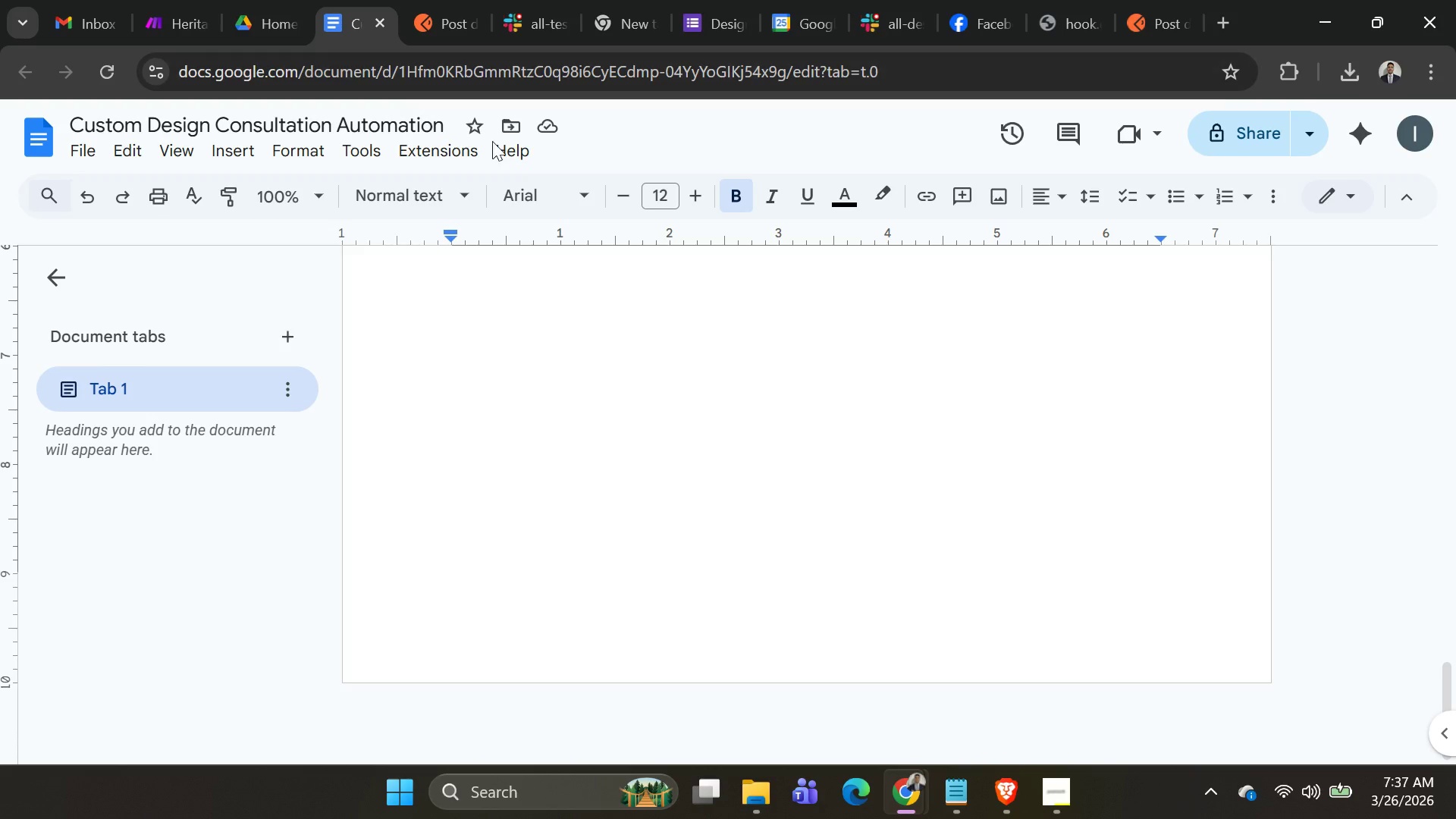 
key(Alt+AltLeft)
 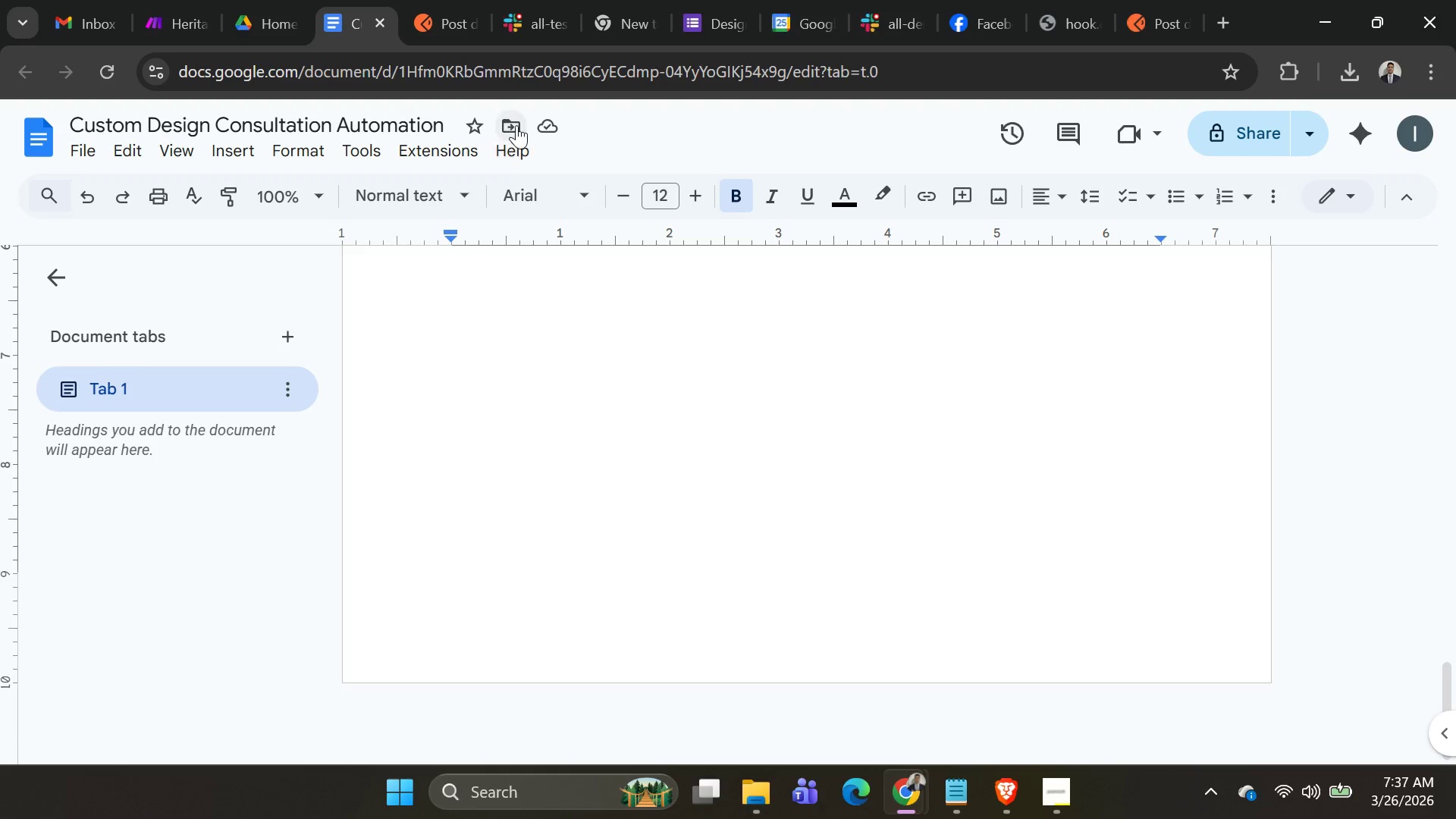 
key(Alt+Tab)
 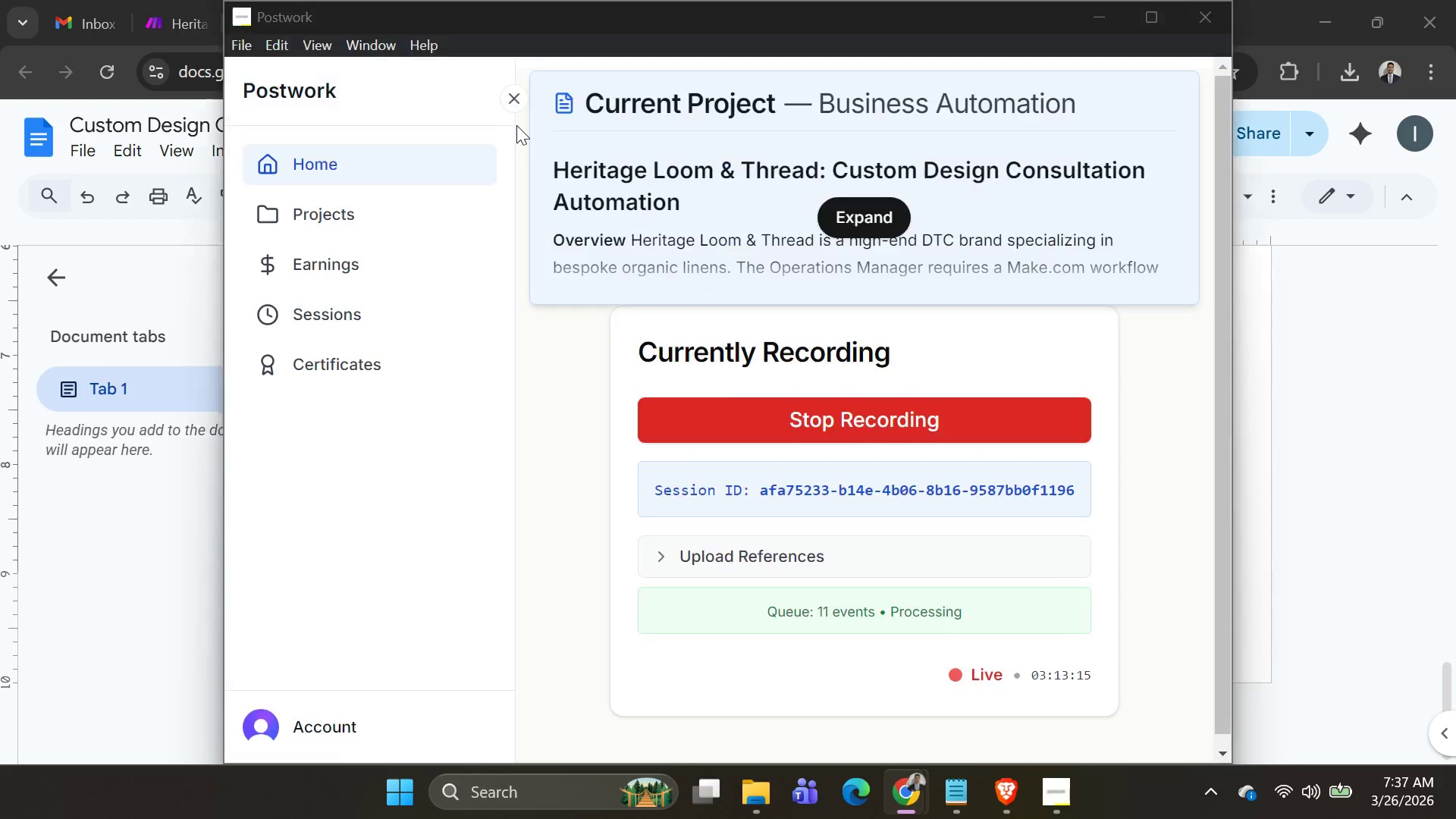 
key(Alt+AltLeft)
 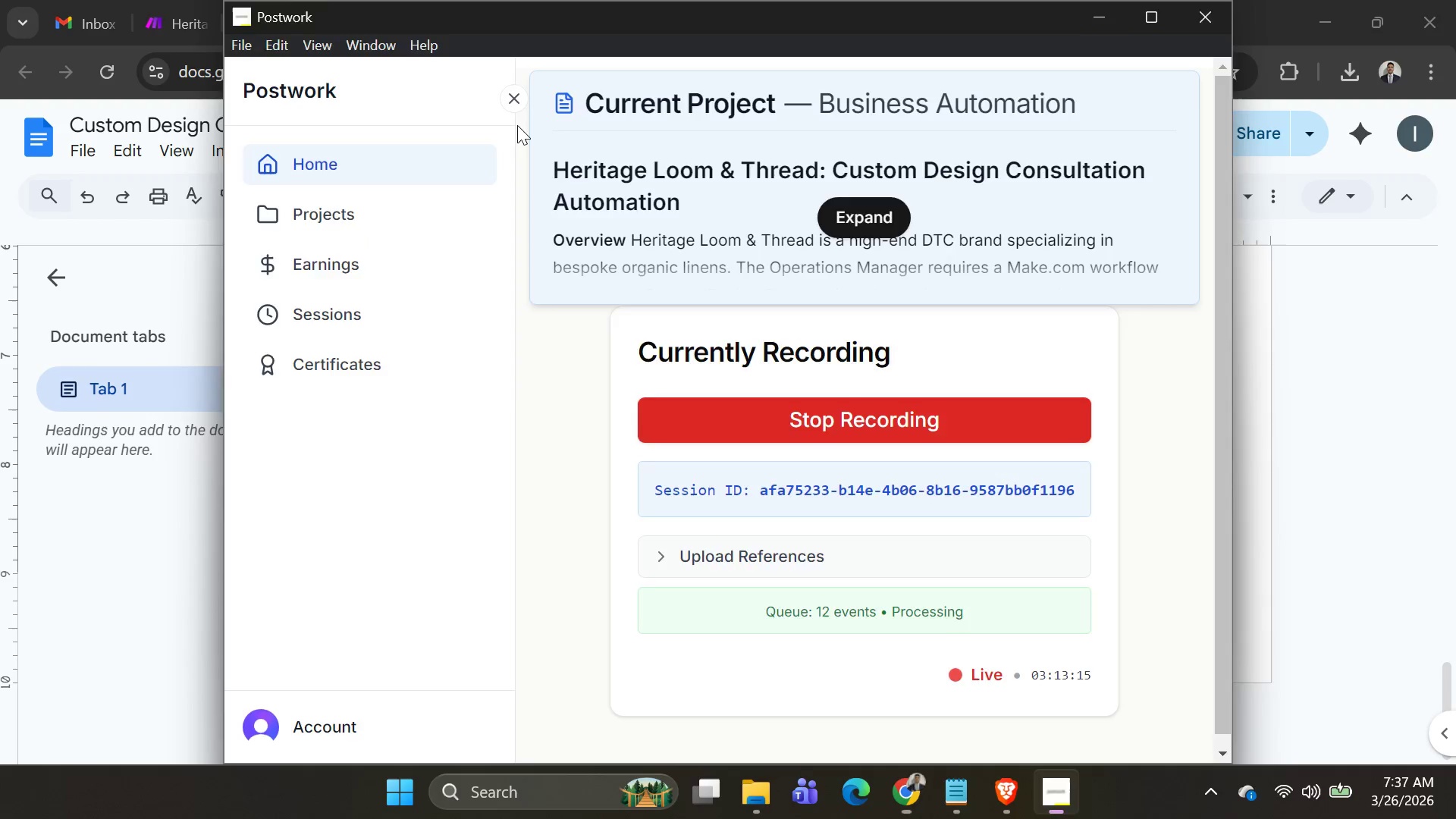 
key(Alt+Tab)
 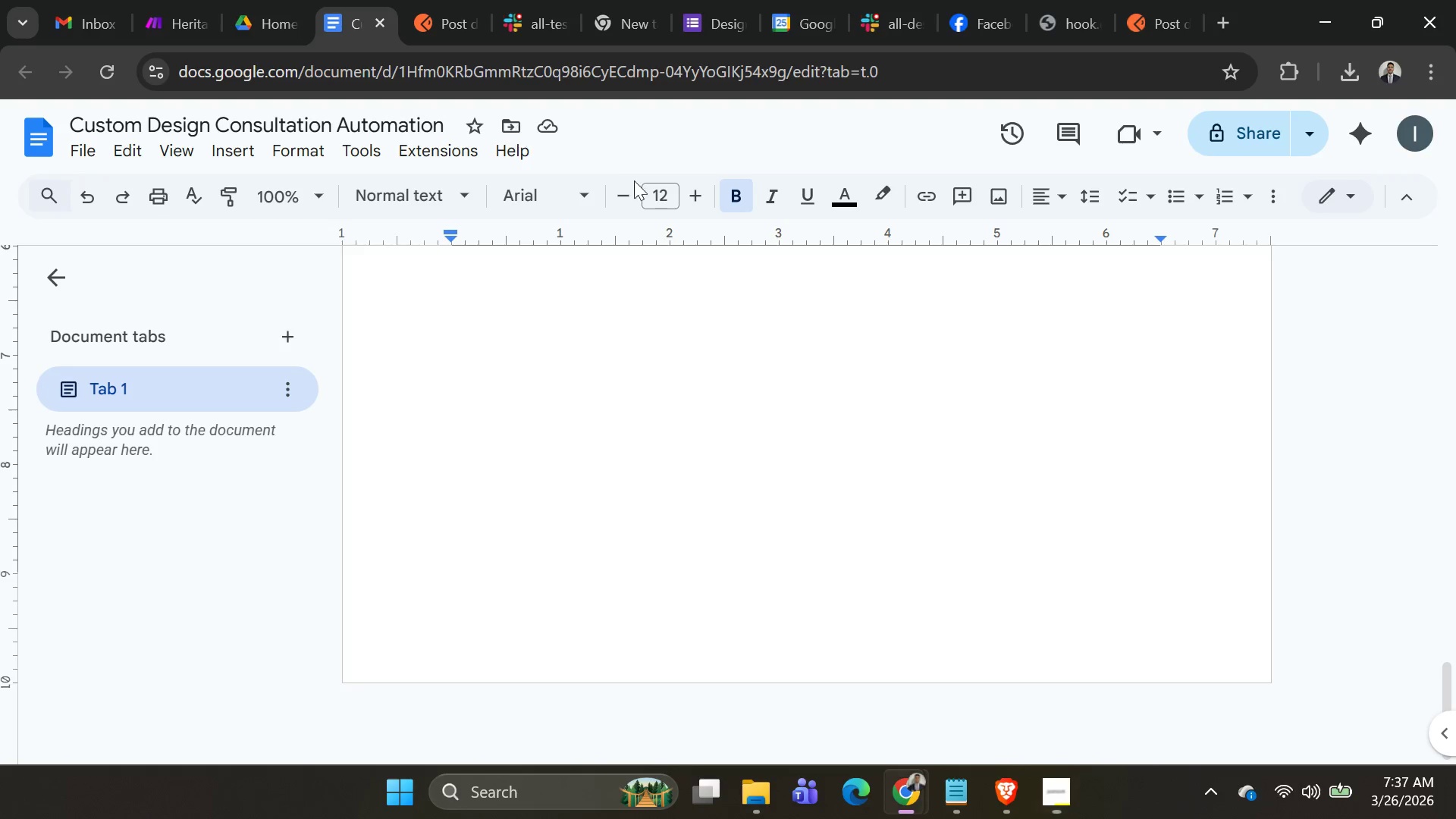 
key(Alt+AltLeft)
 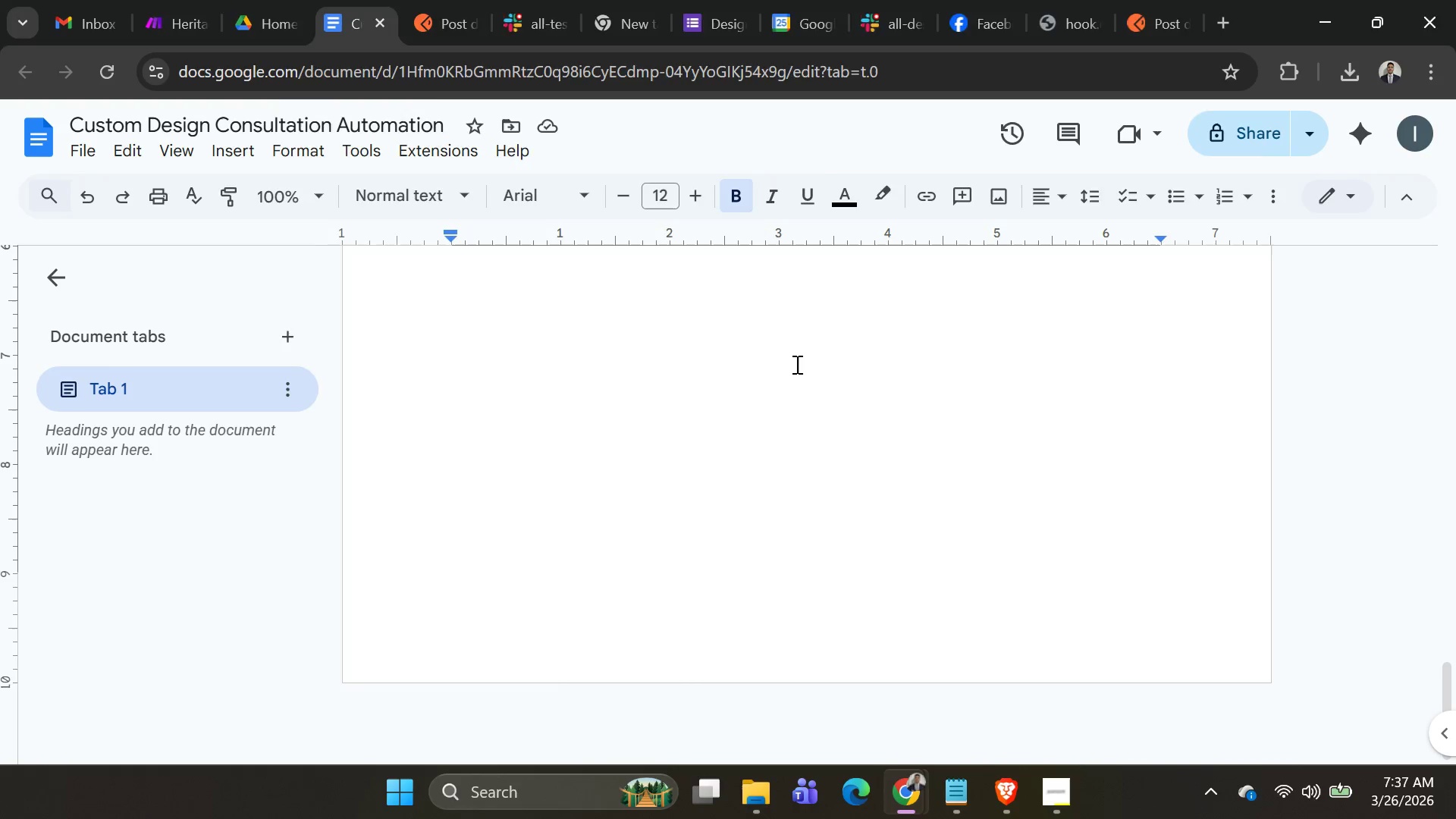 
key(Alt+Tab)